 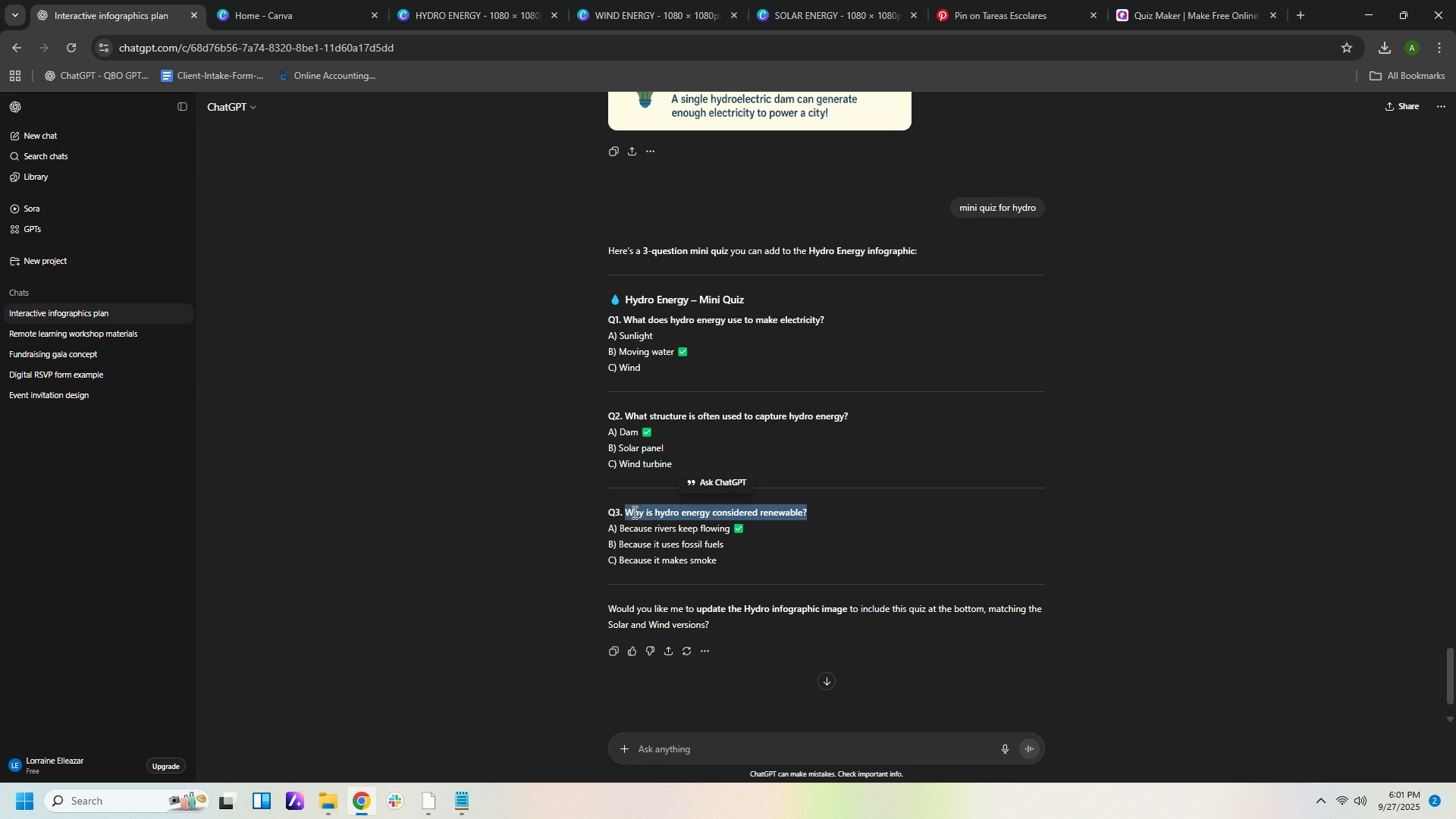 
key(Control+C)
 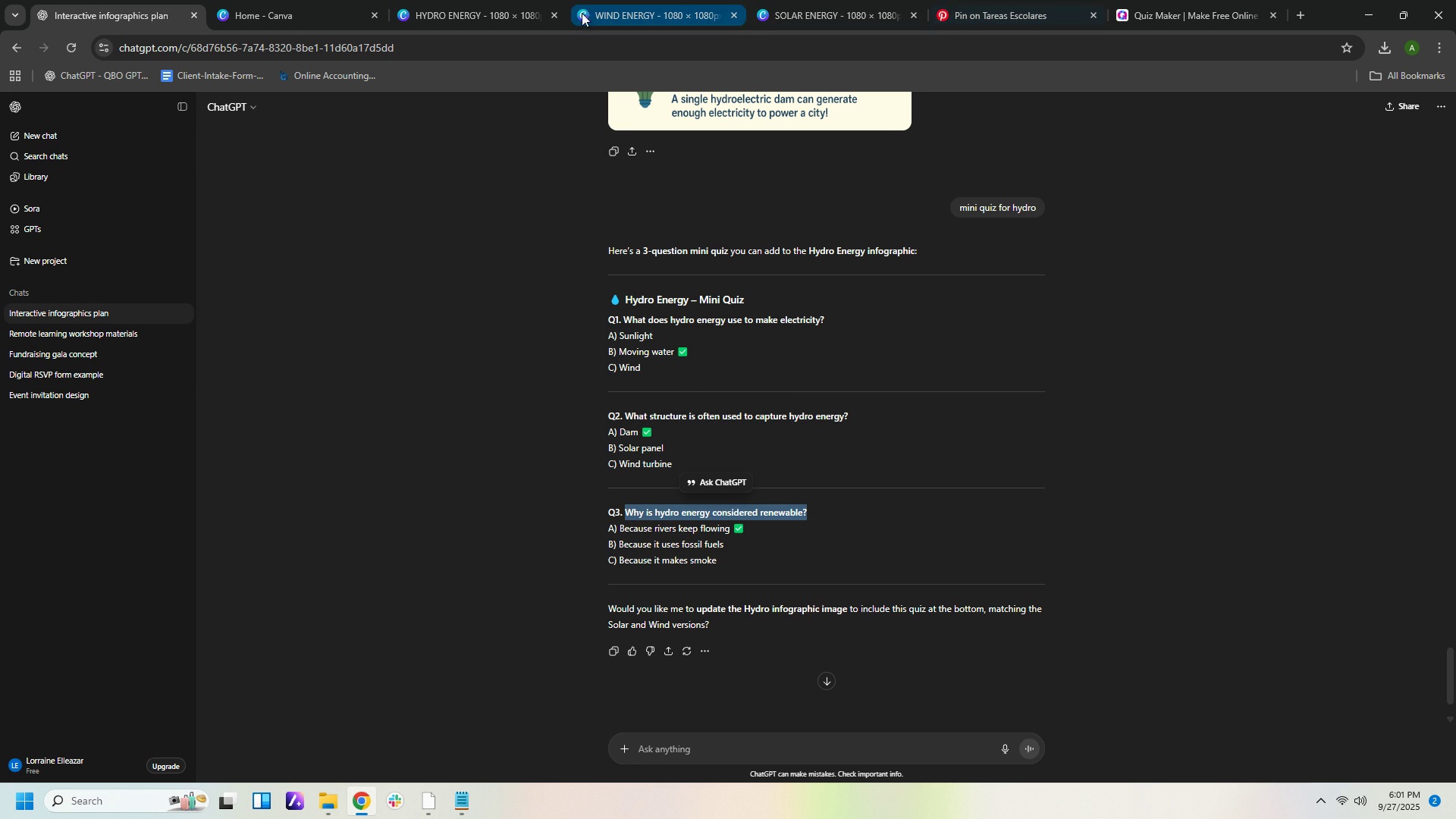 
left_click([443, 18])
 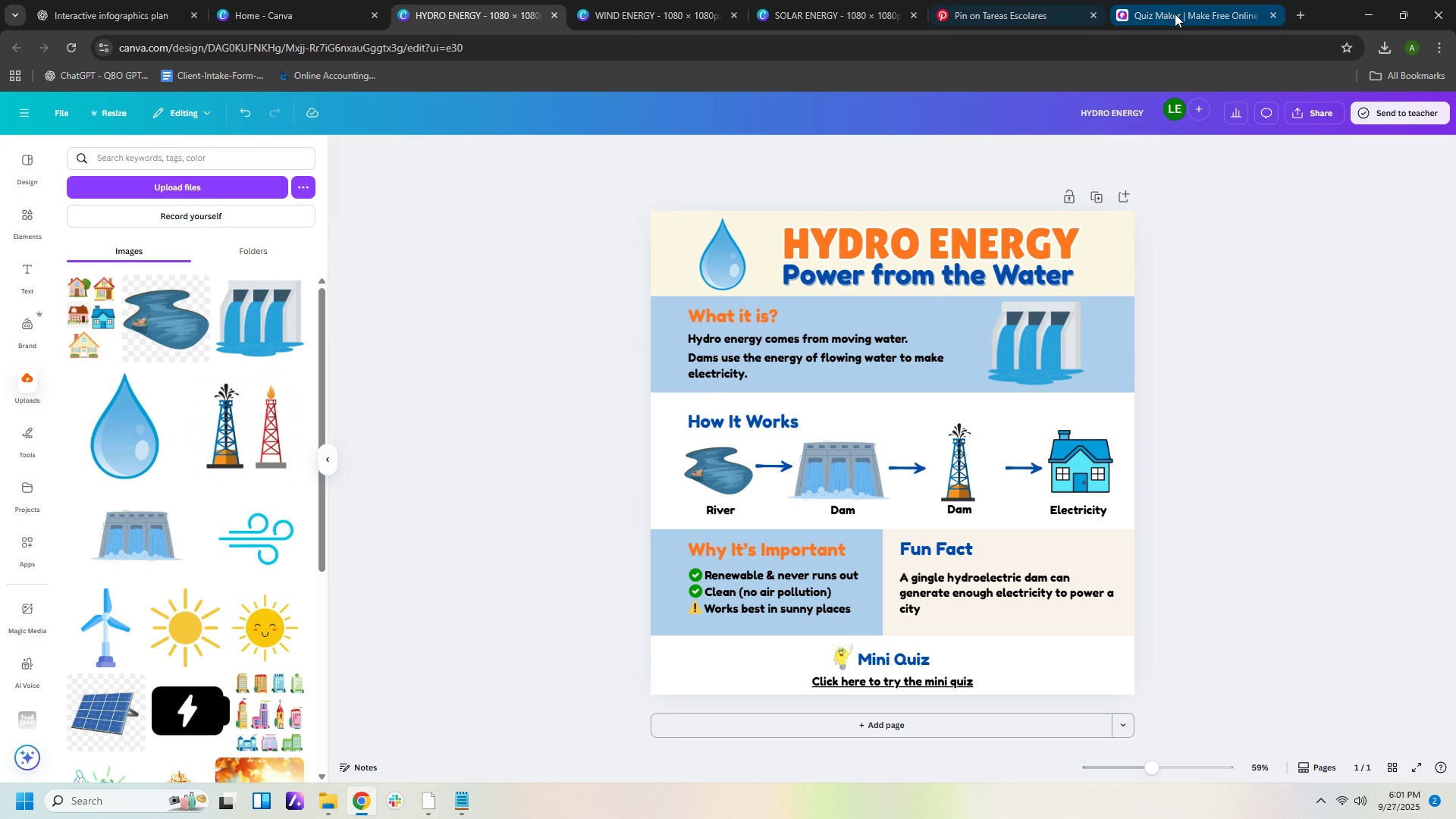 
left_click([1178, 17])
 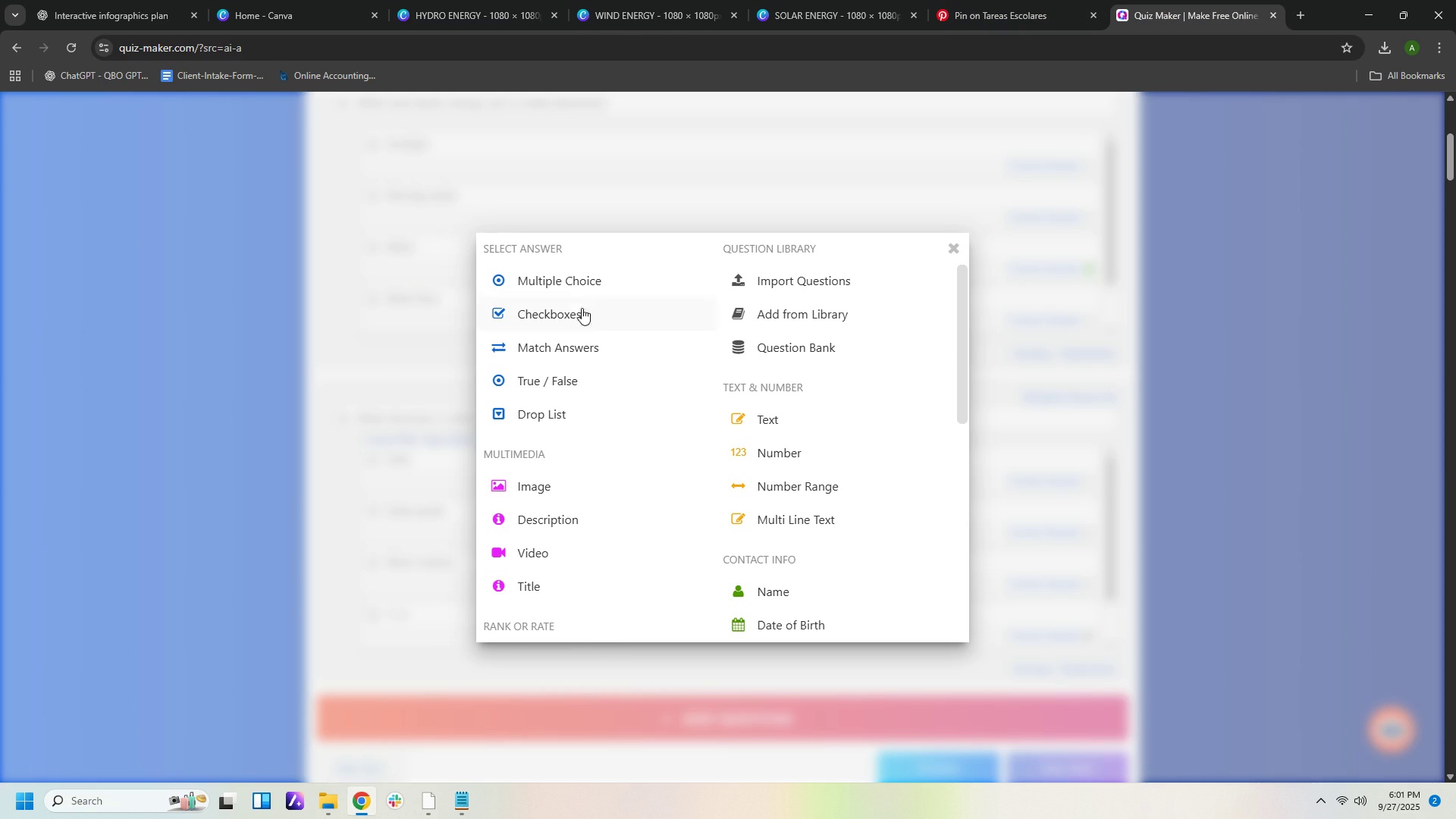 
left_click([585, 278])
 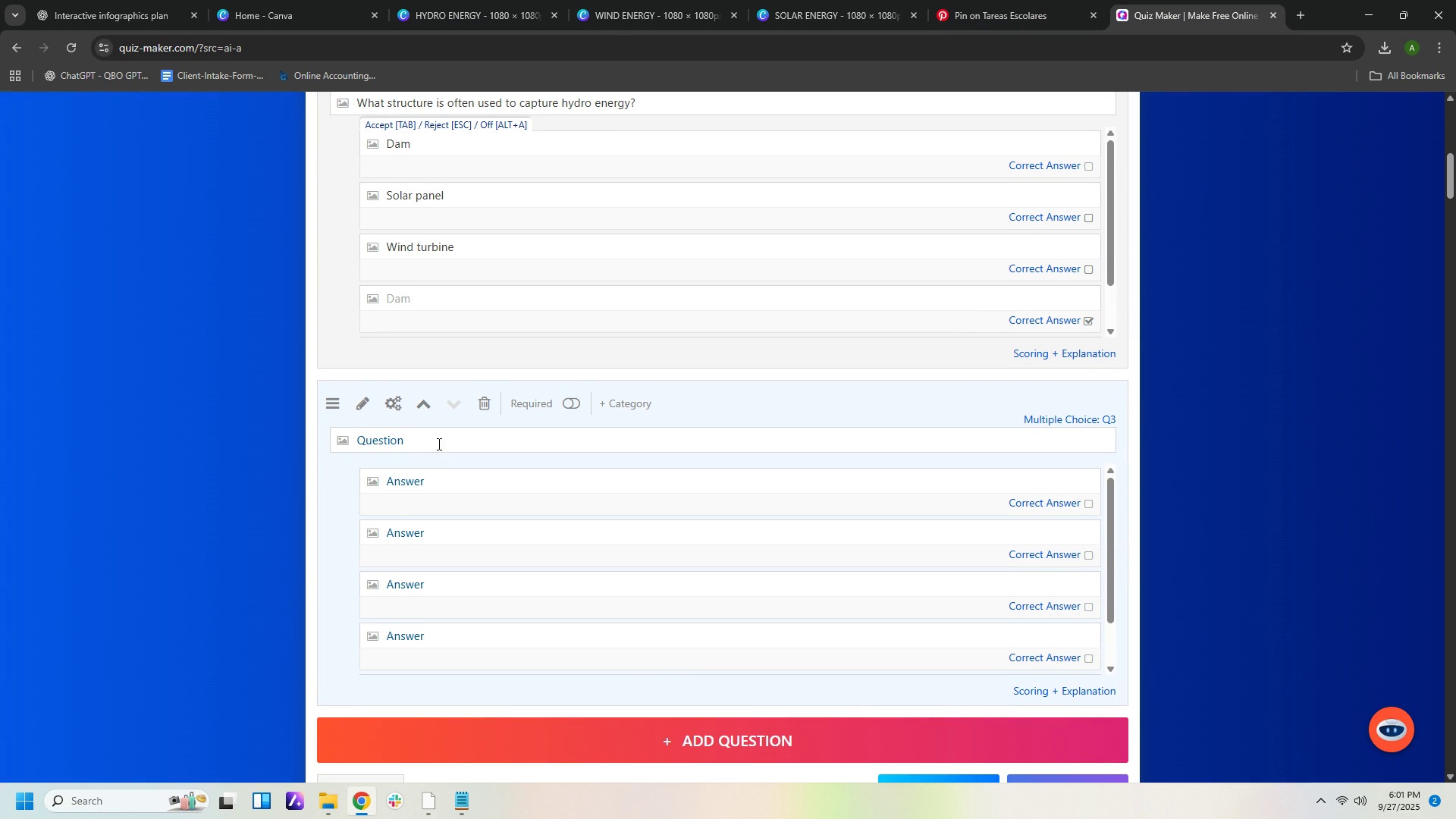 
left_click([439, 441])